 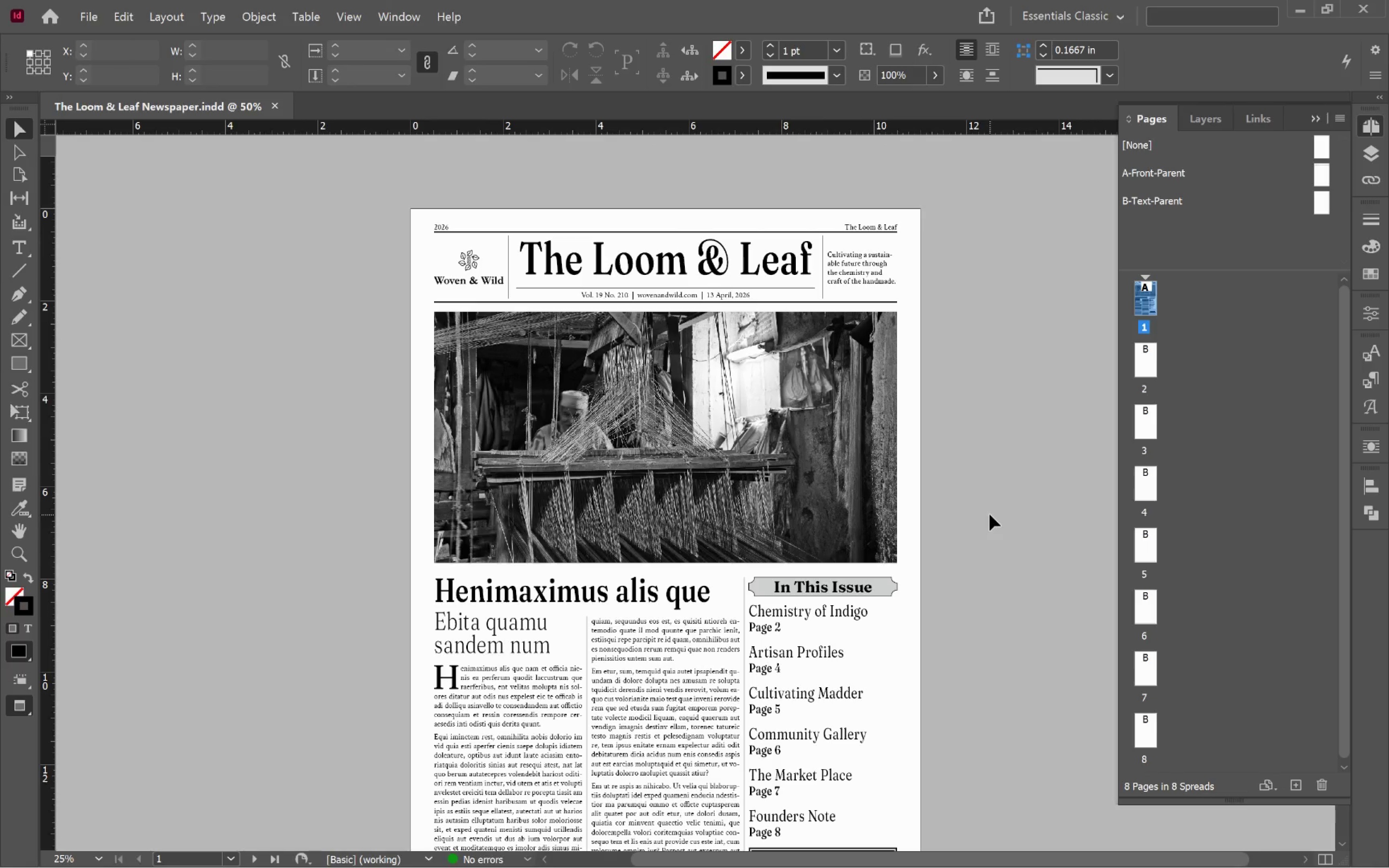 
scroll: coordinate [977, 493], scroll_direction: down, amount: 15.0
 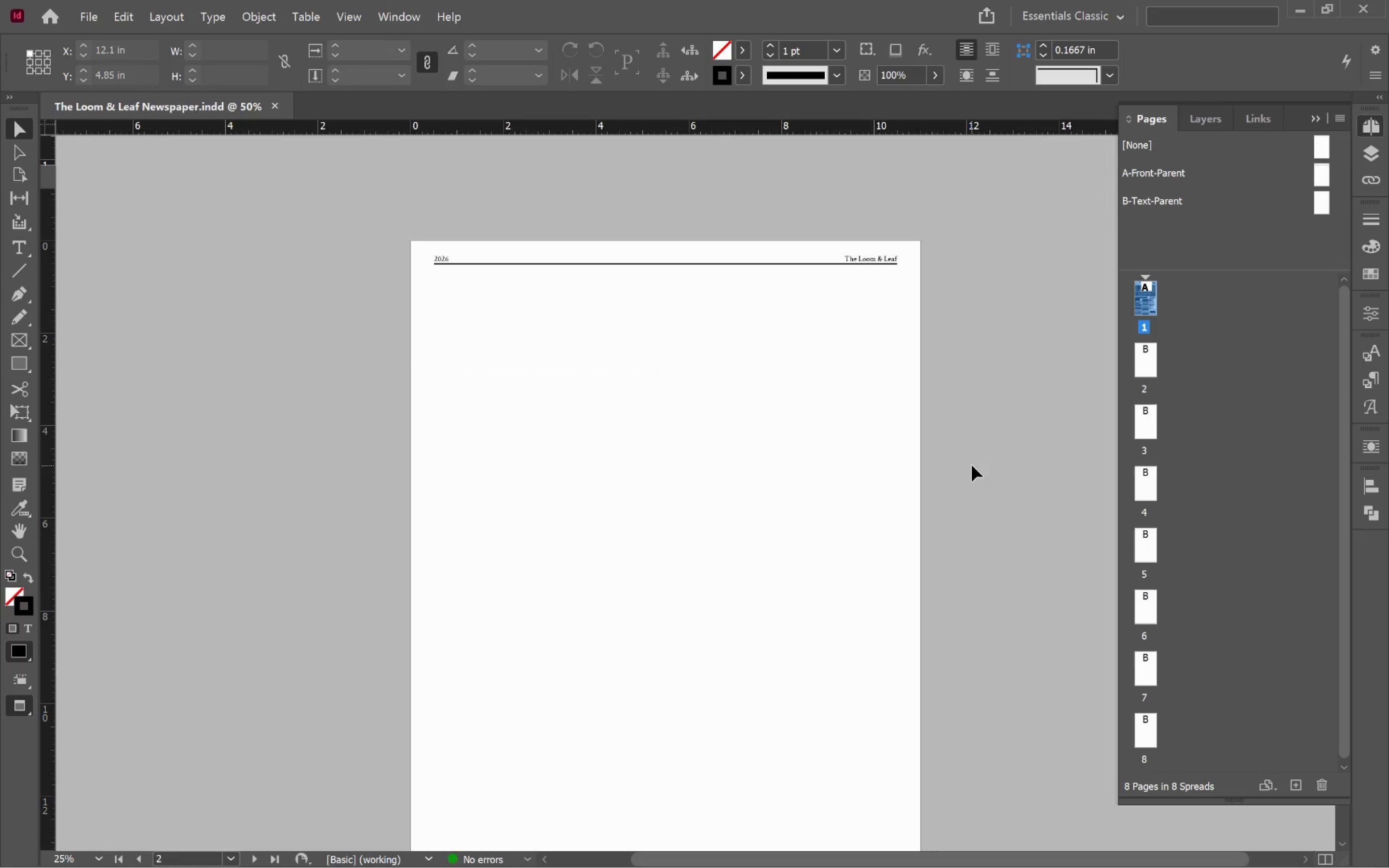 
key(Alt+Control+Tab)
 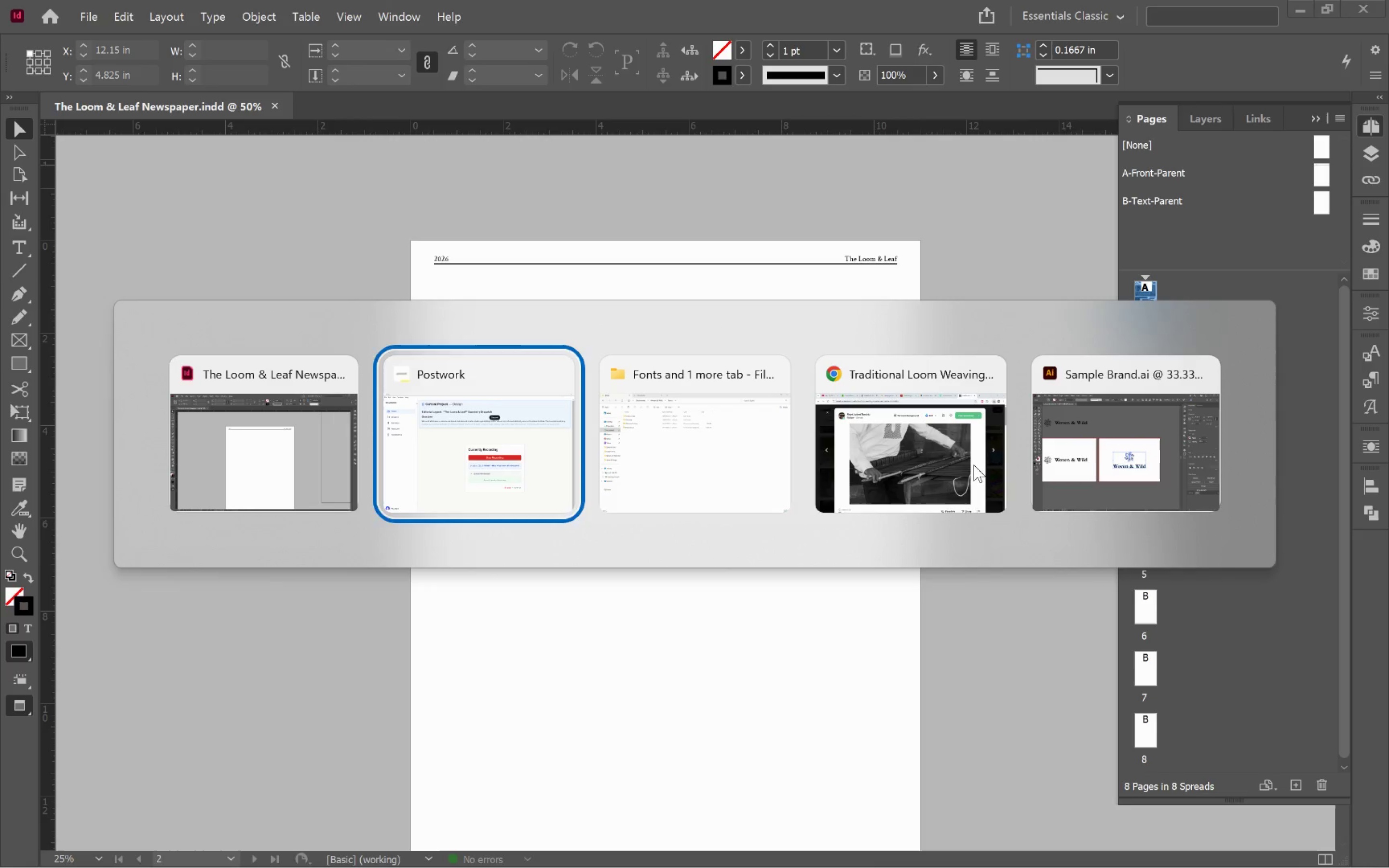 
key(Alt+Control+Tab)
 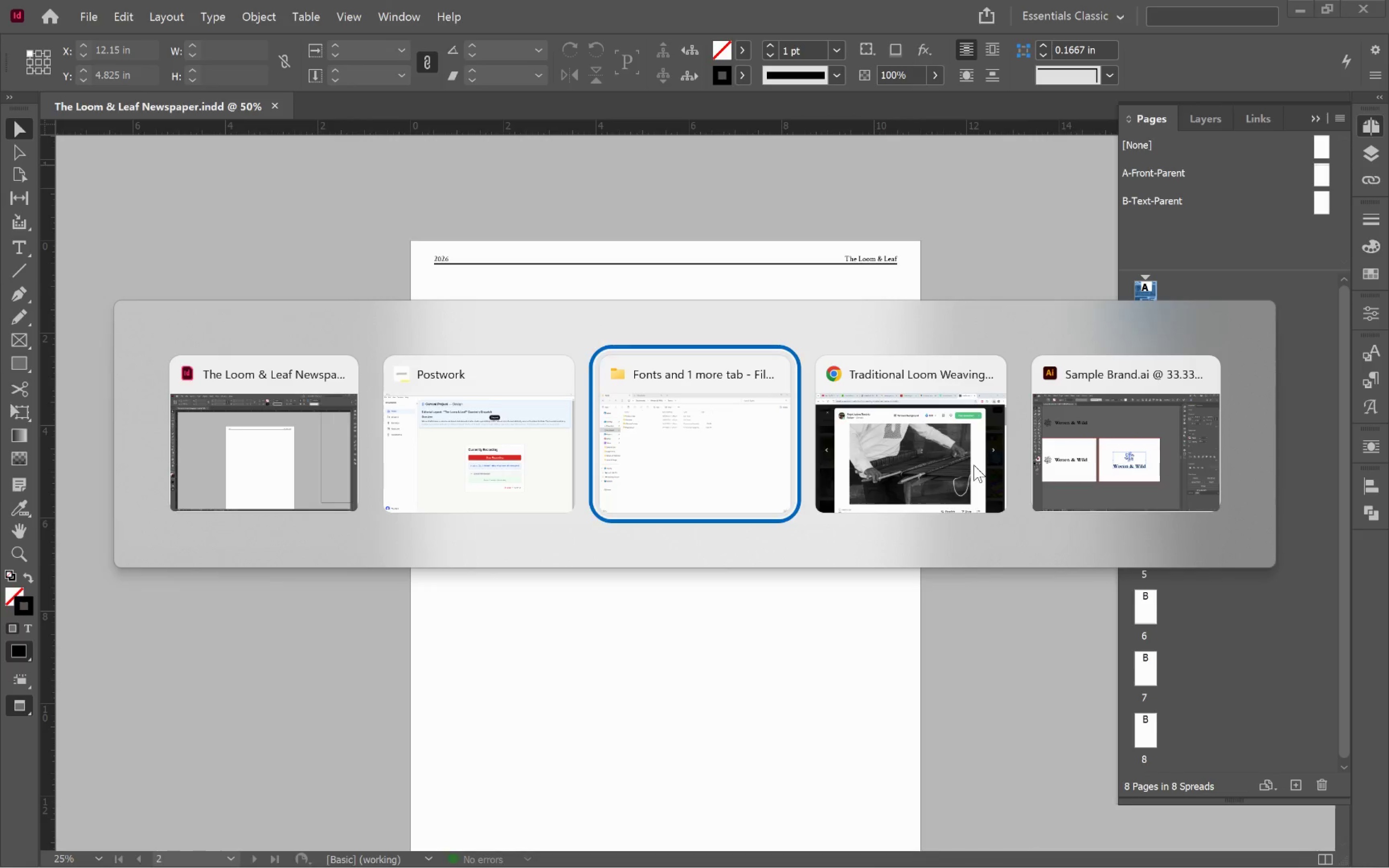 
key(Alt+Control+Tab)
 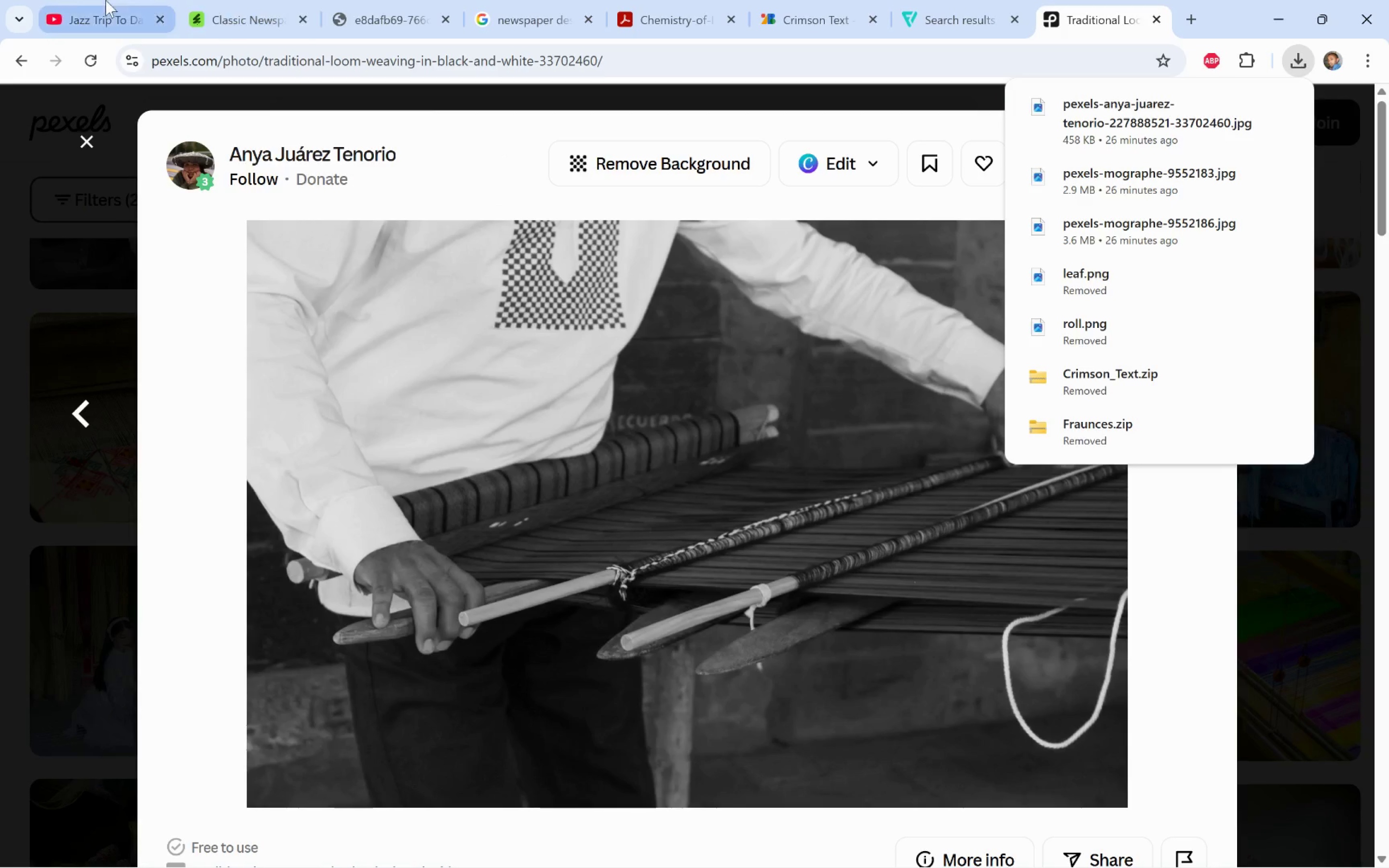 
left_click([93, 4])
 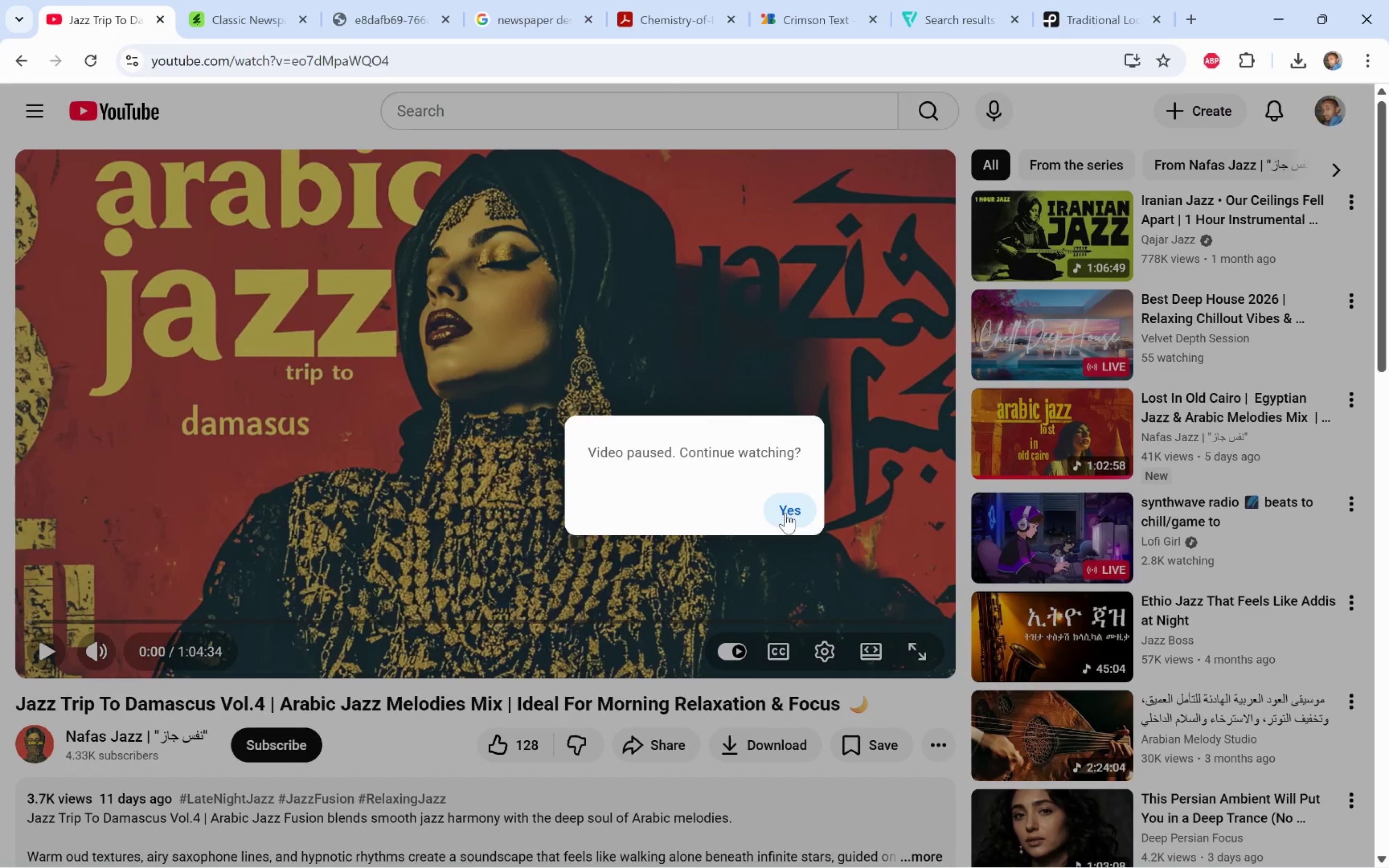 
left_click([785, 513])
 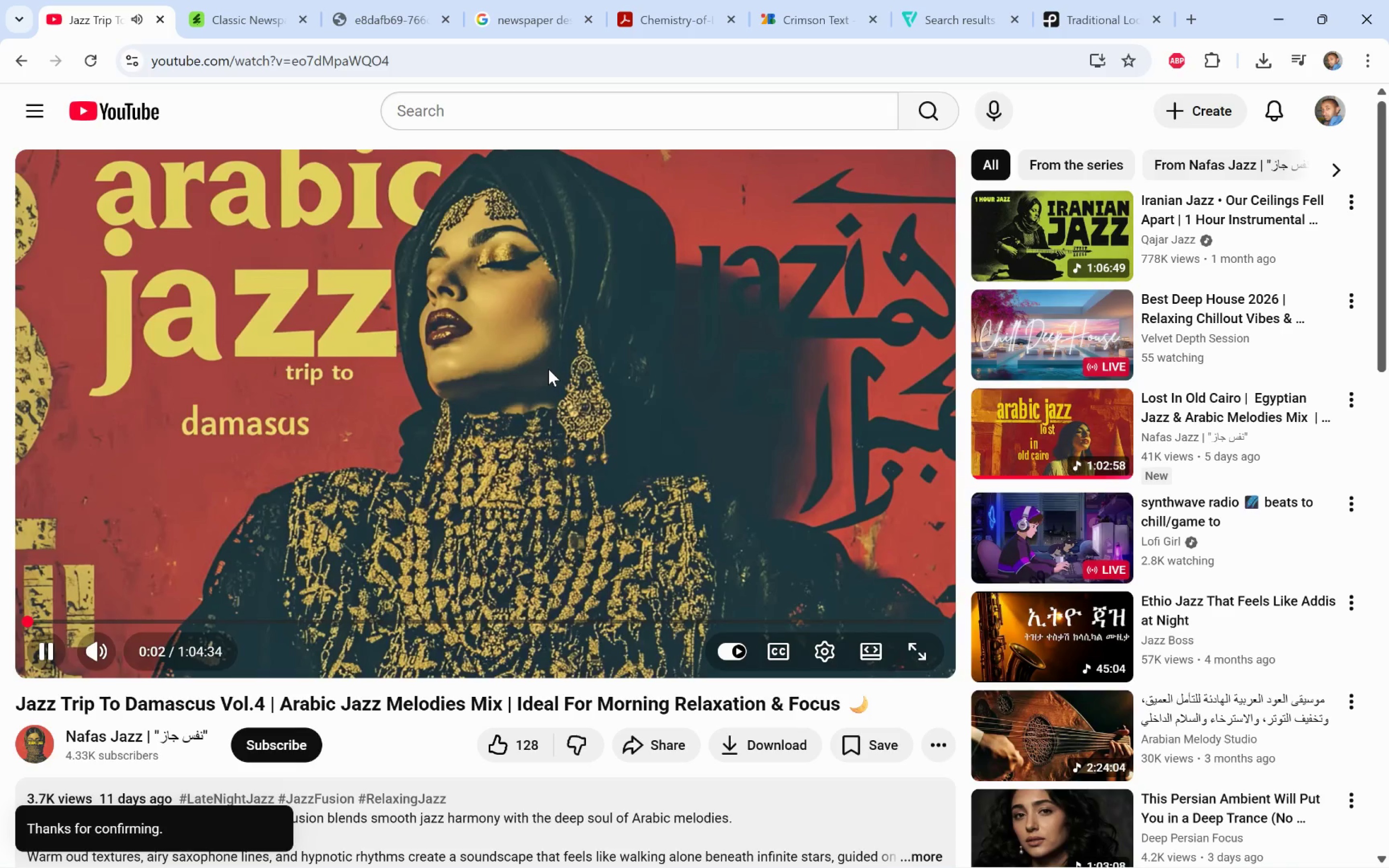 
left_click([544, 10])
 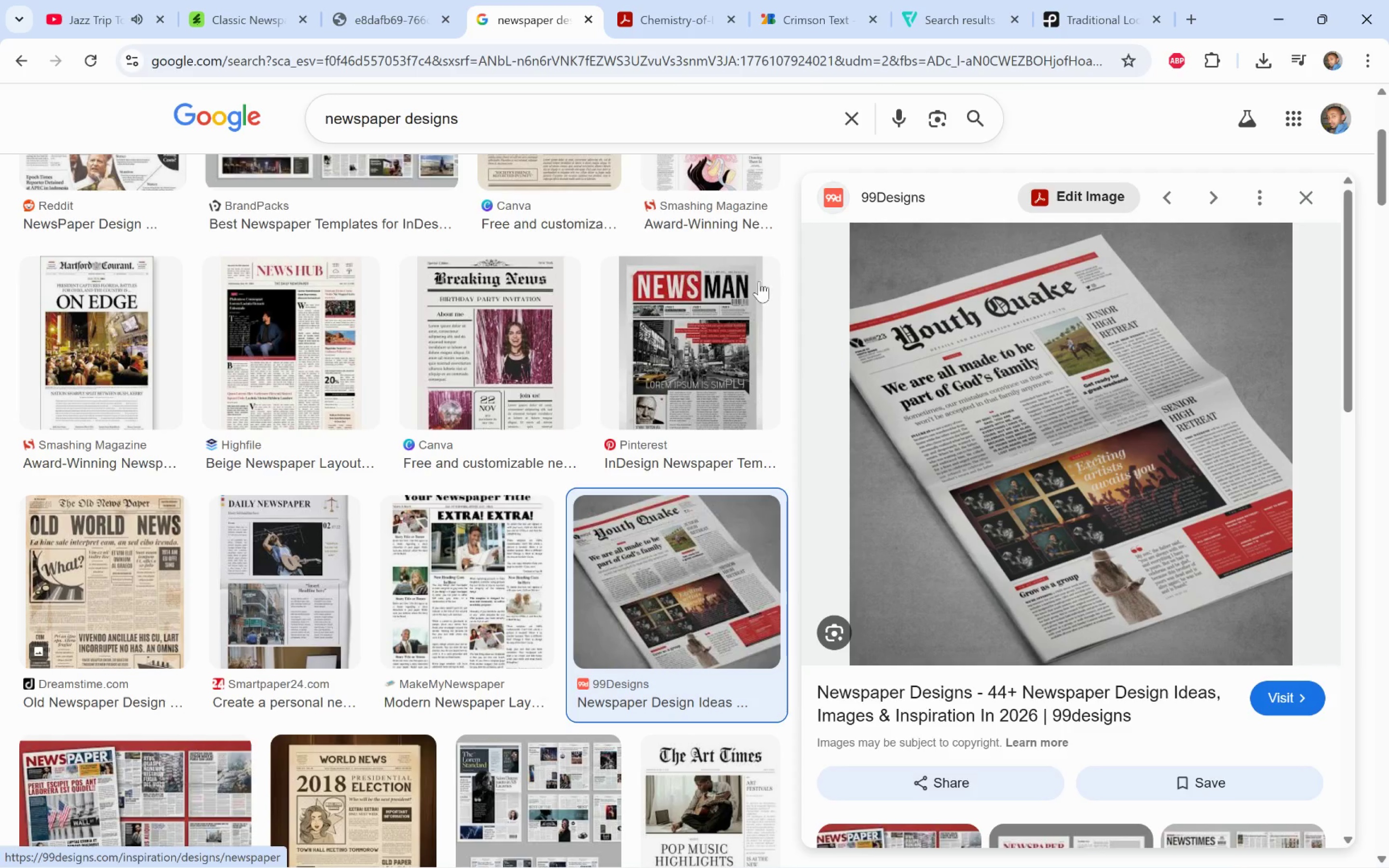 
wait(6.23)
 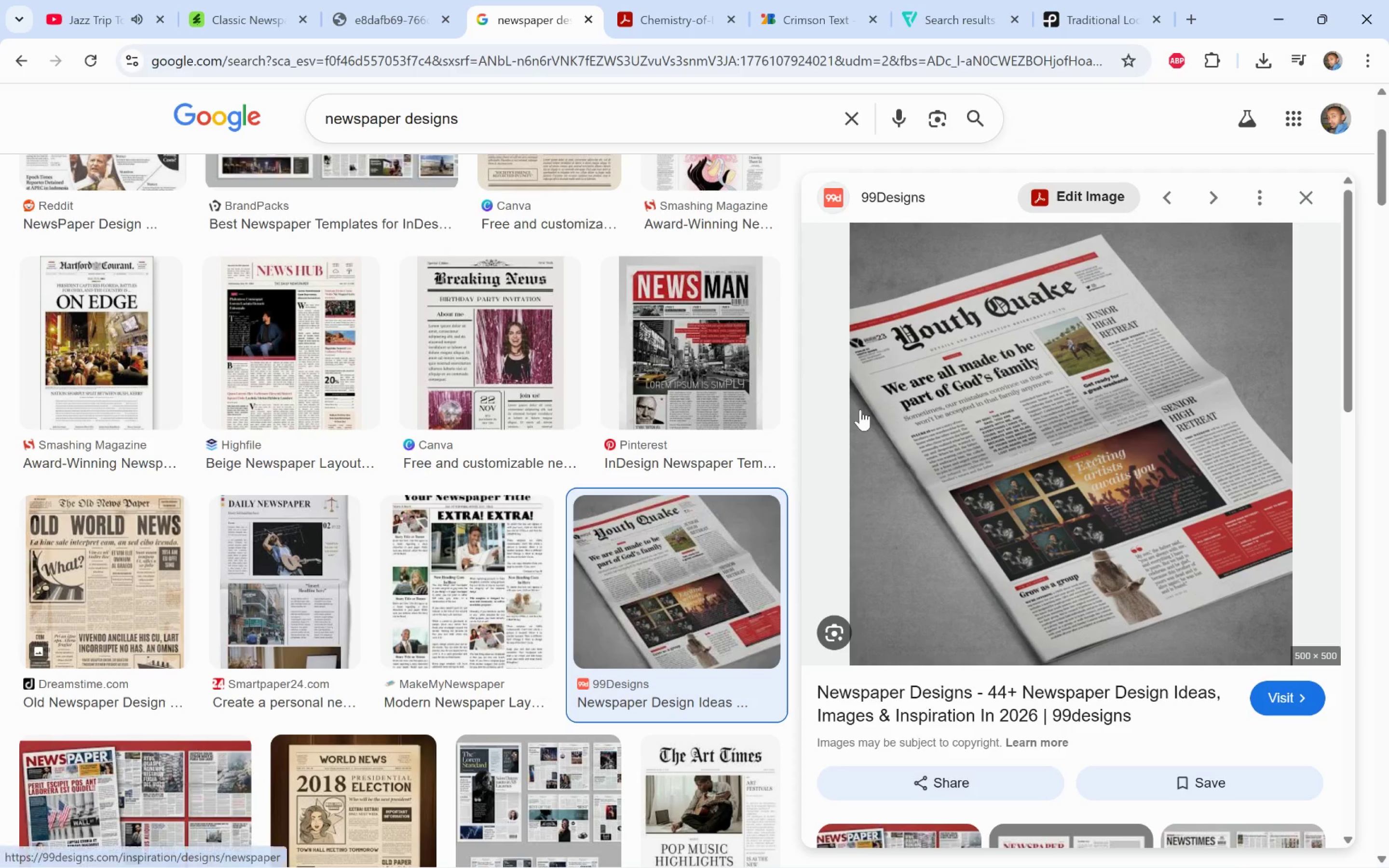 
left_click([1186, 27])
 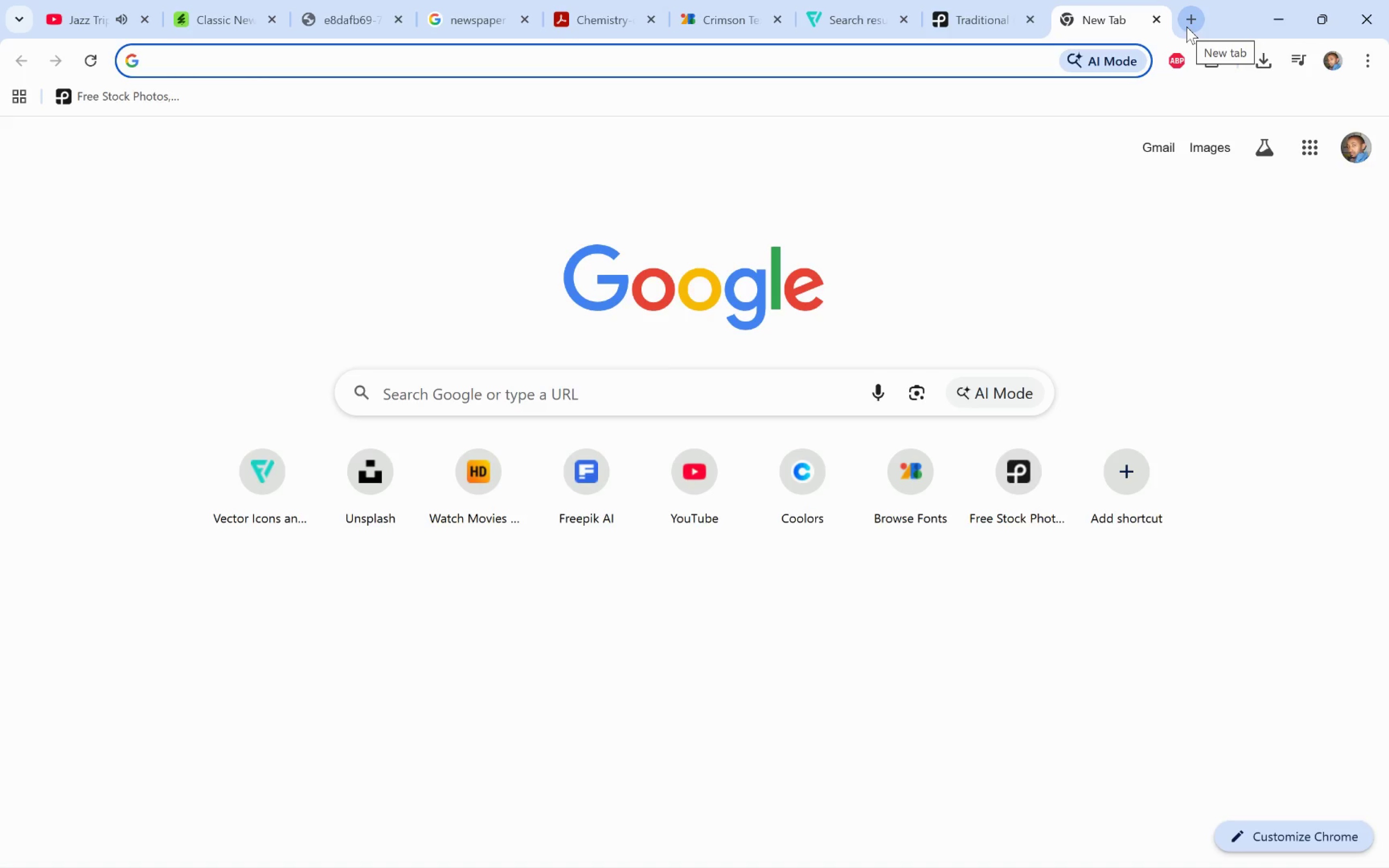 
type(pinte)
 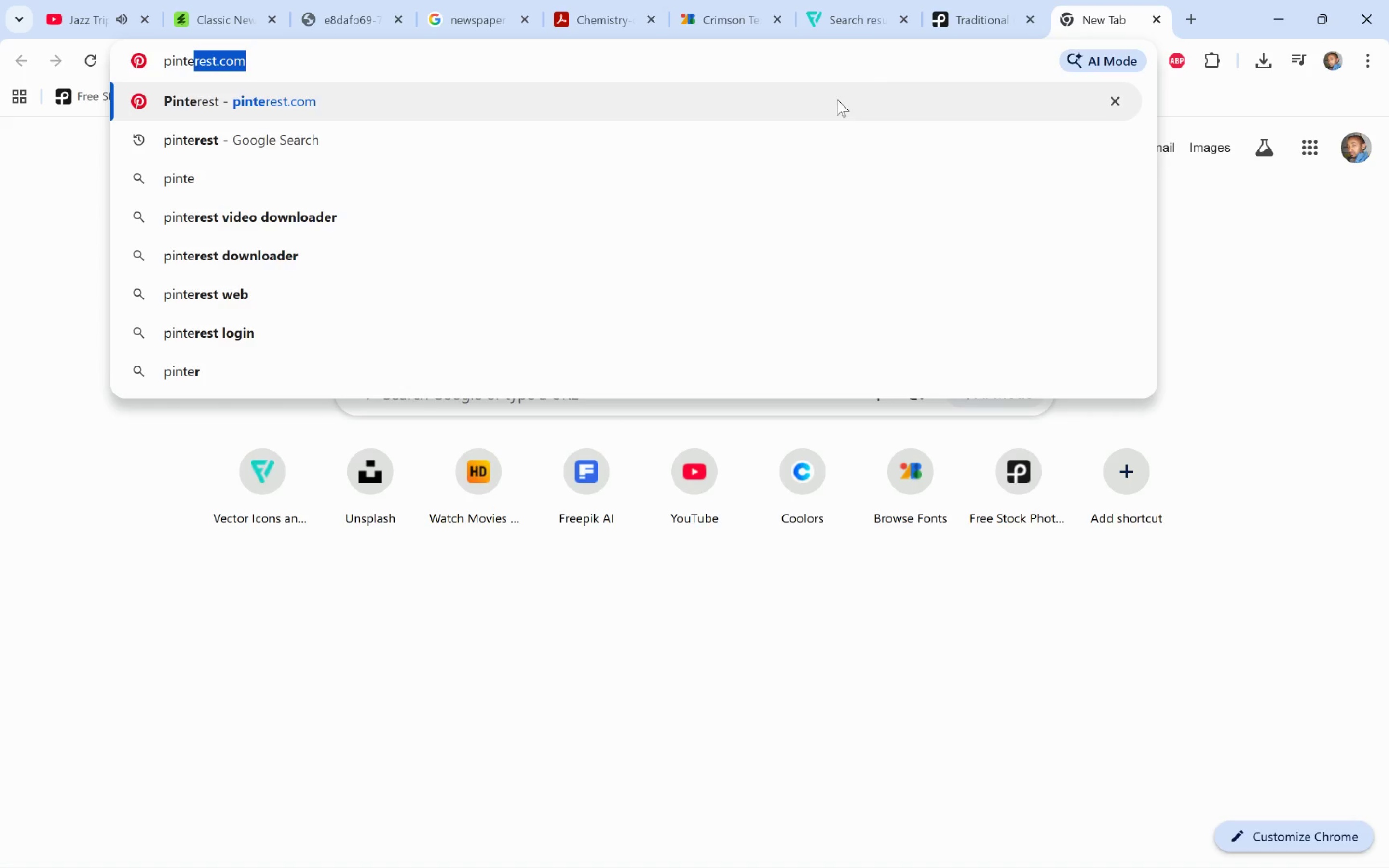 
left_click([753, 98])
 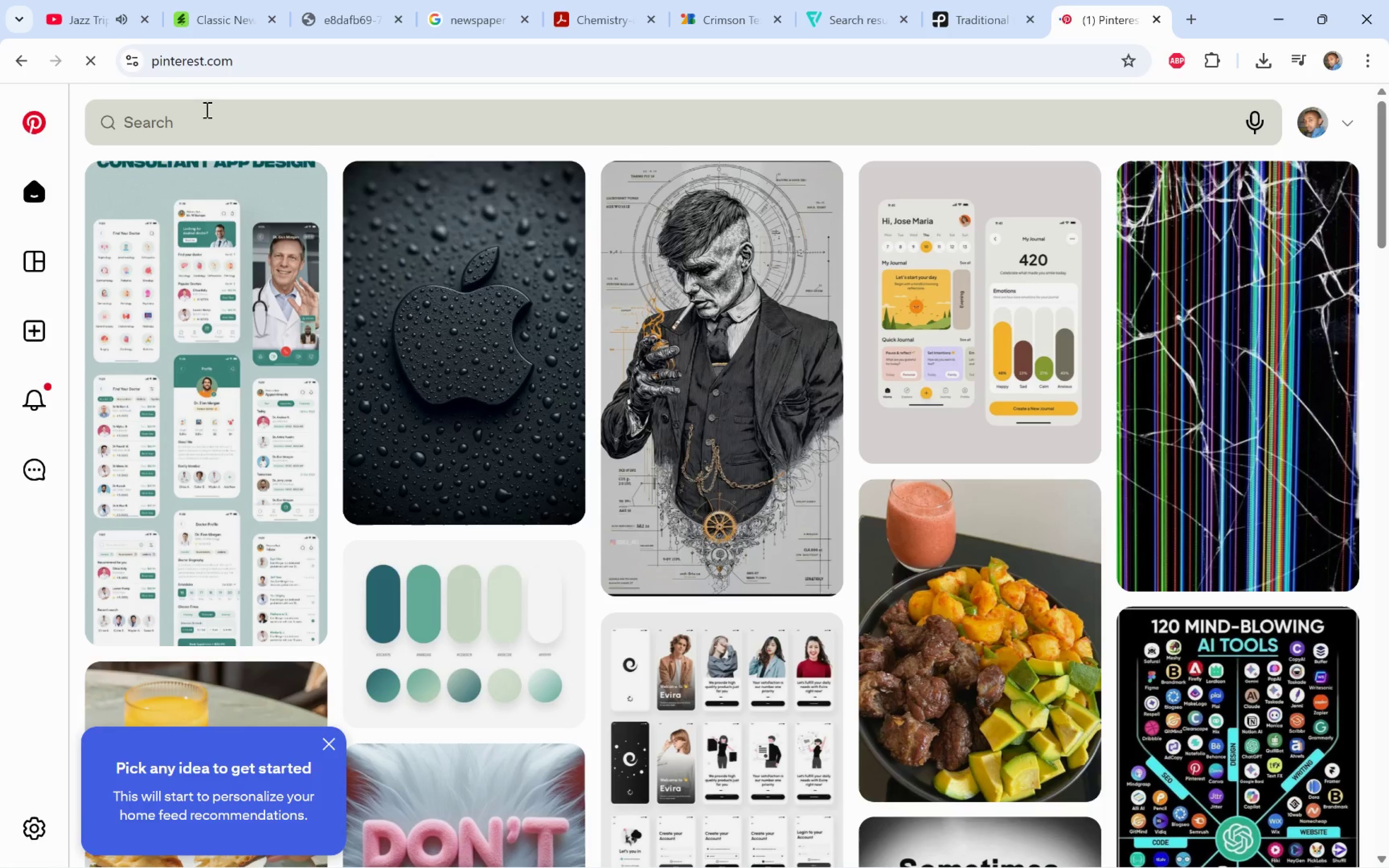 
wait(5.48)
 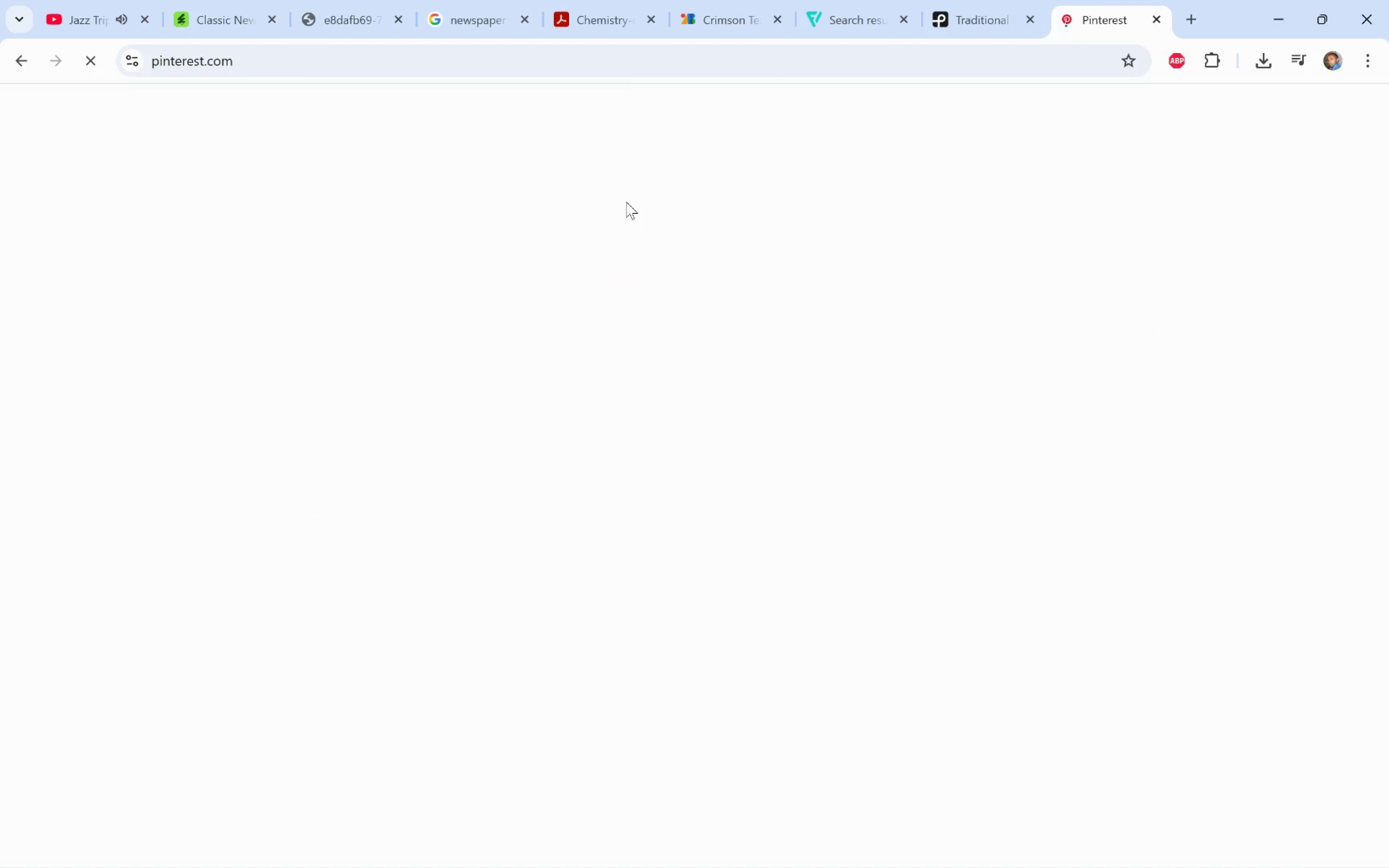 
type(newspaper design)
 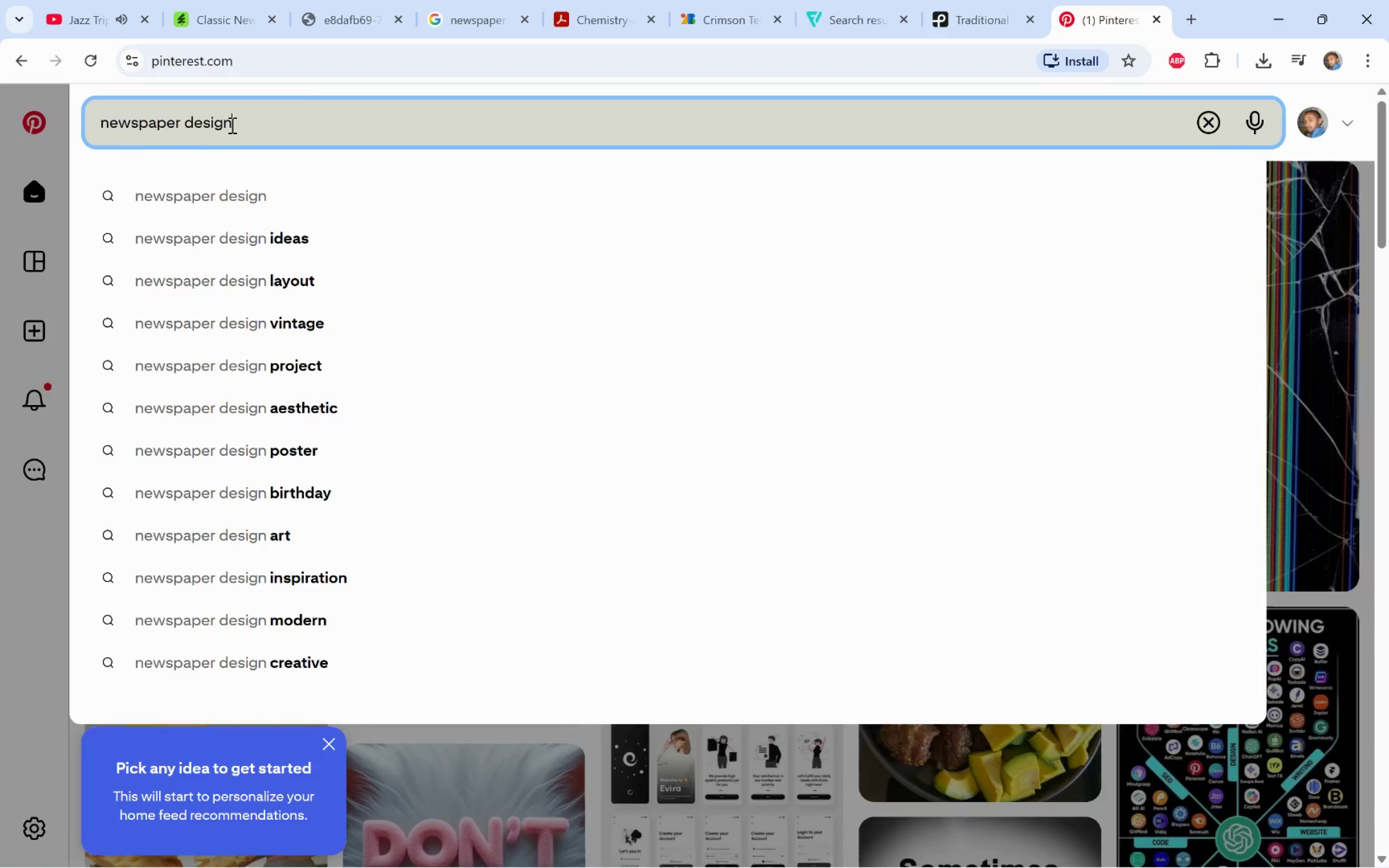 
key(Enter)
 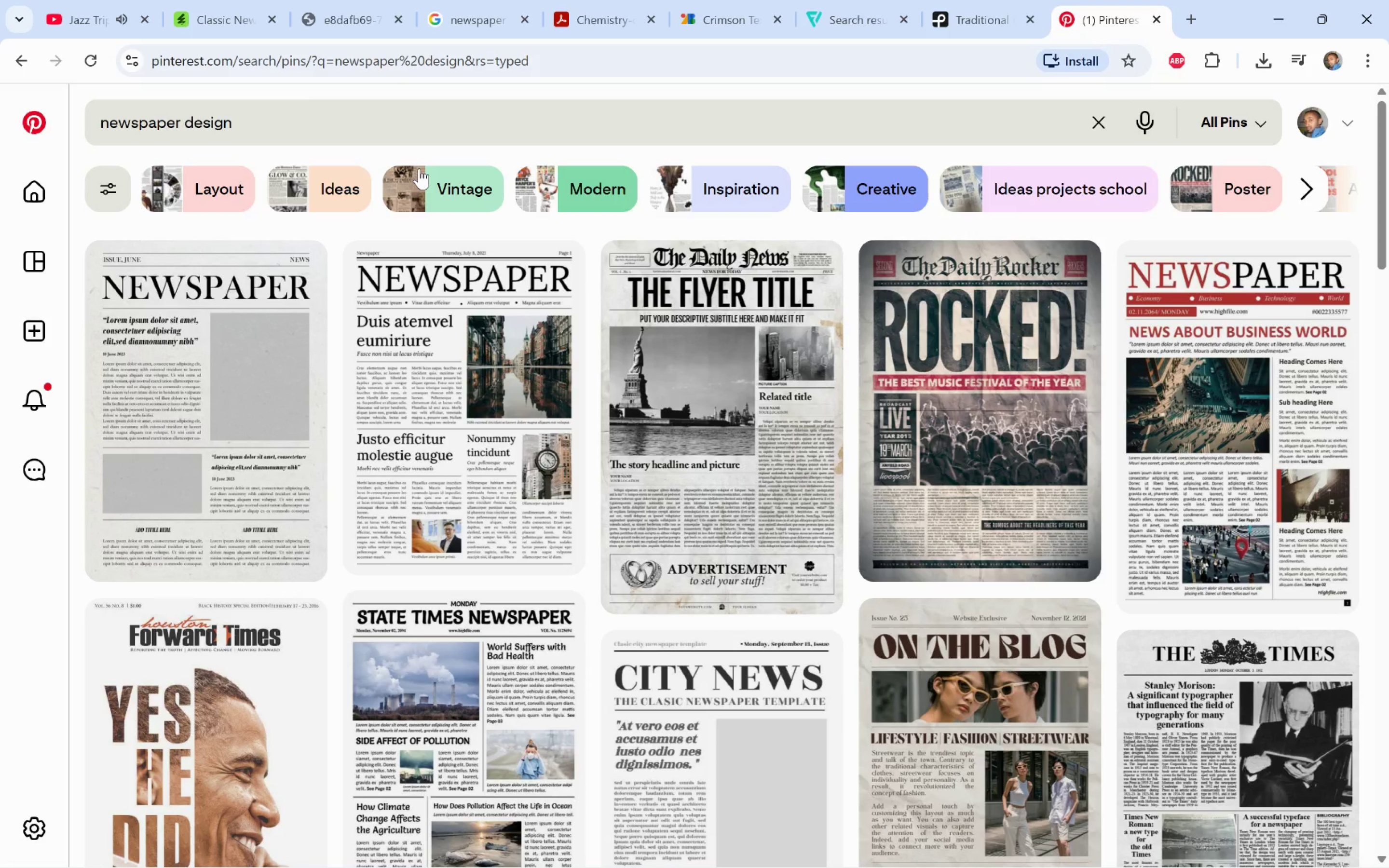 
wait(14.81)
 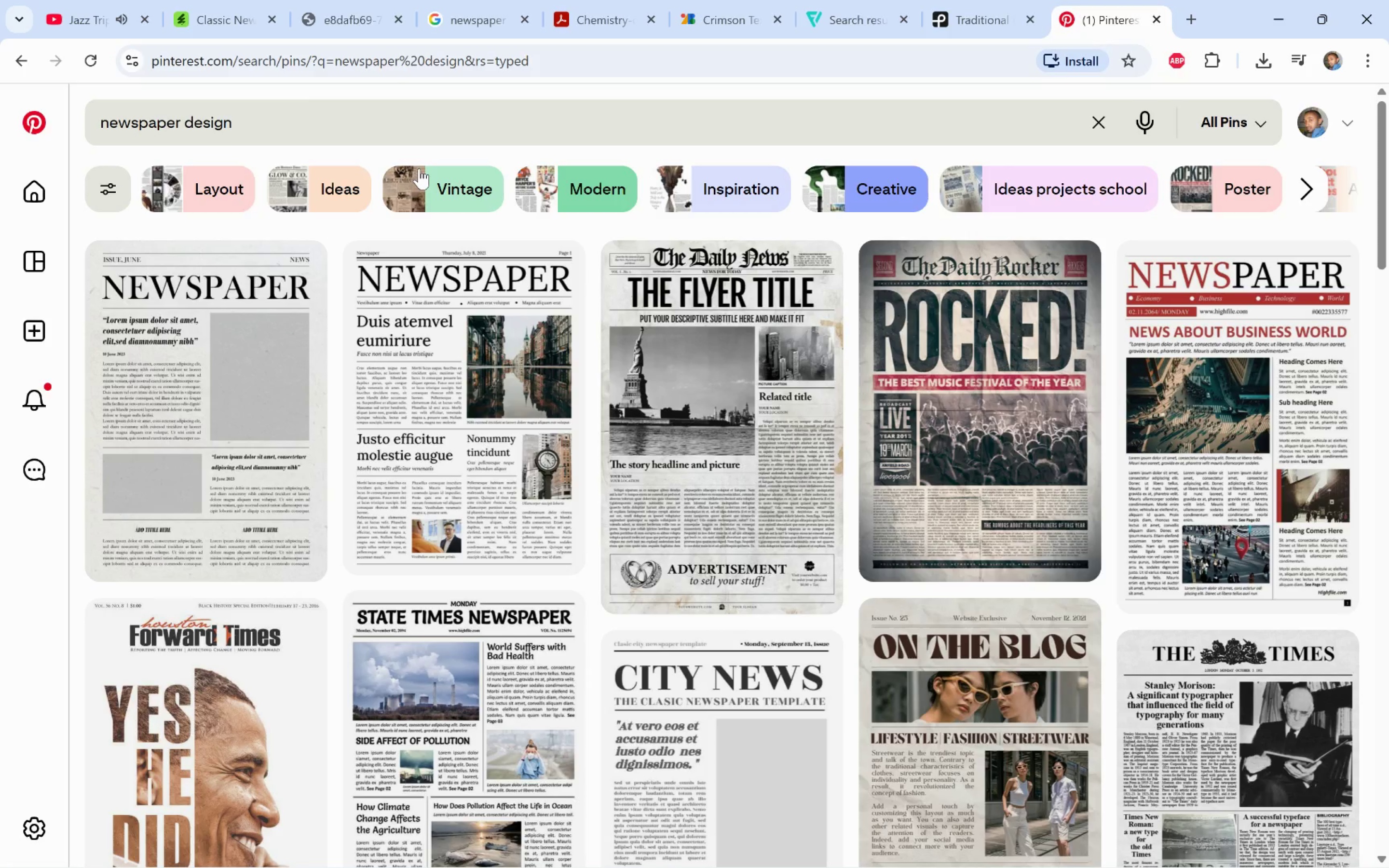 
left_click([182, 124])
 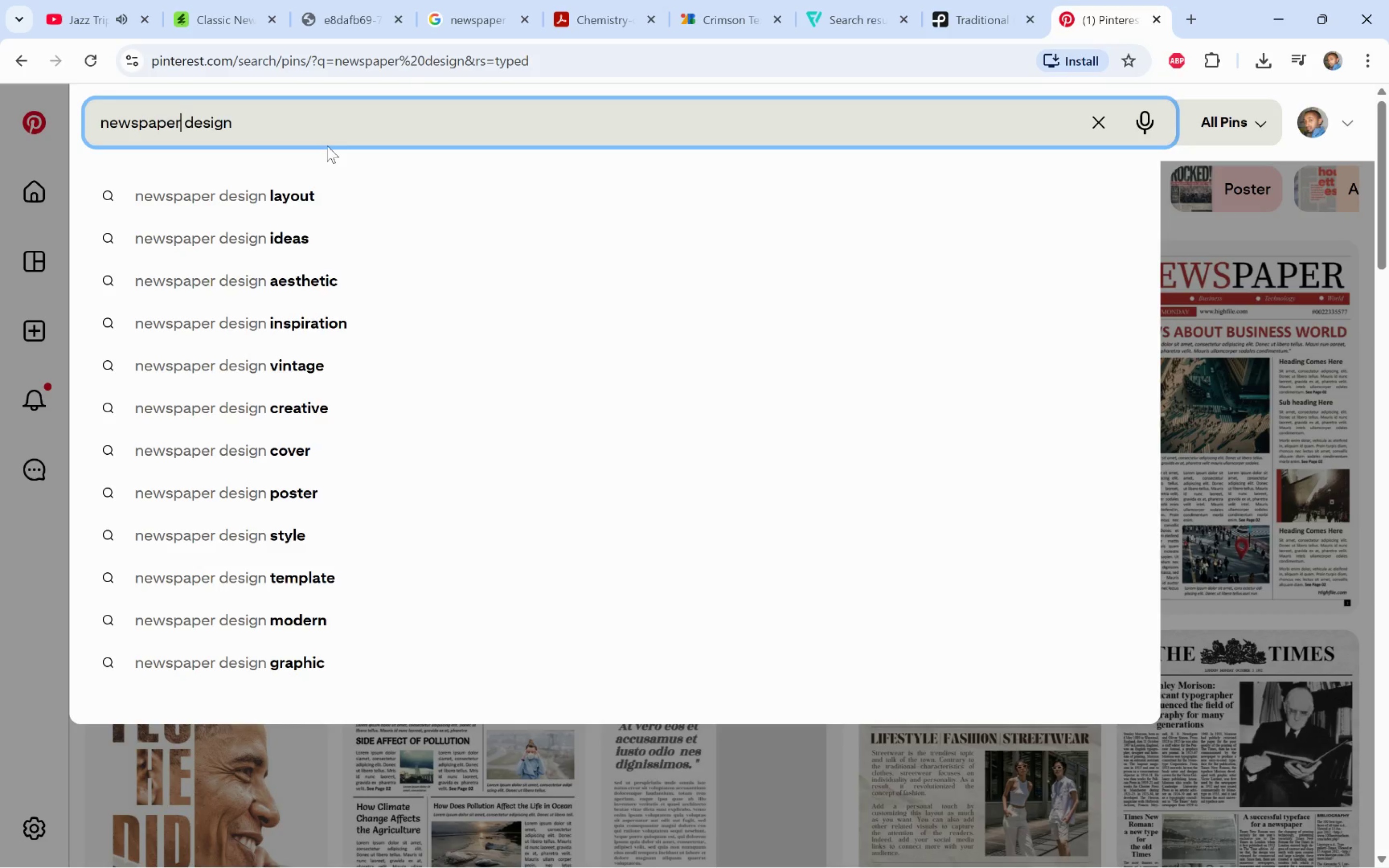 
type( ind)
key(Backspace)
type(side)
 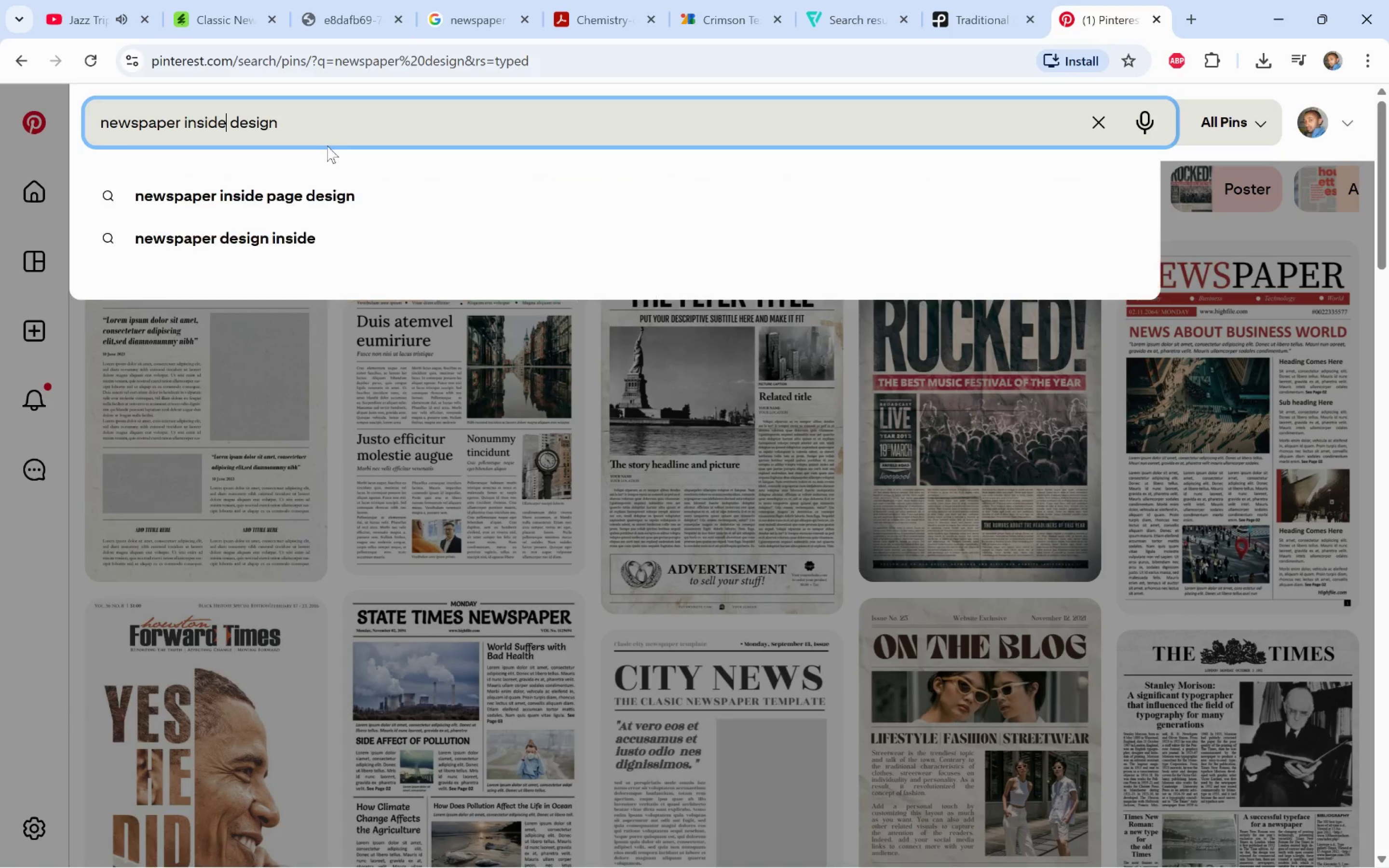 
key(Enter)
 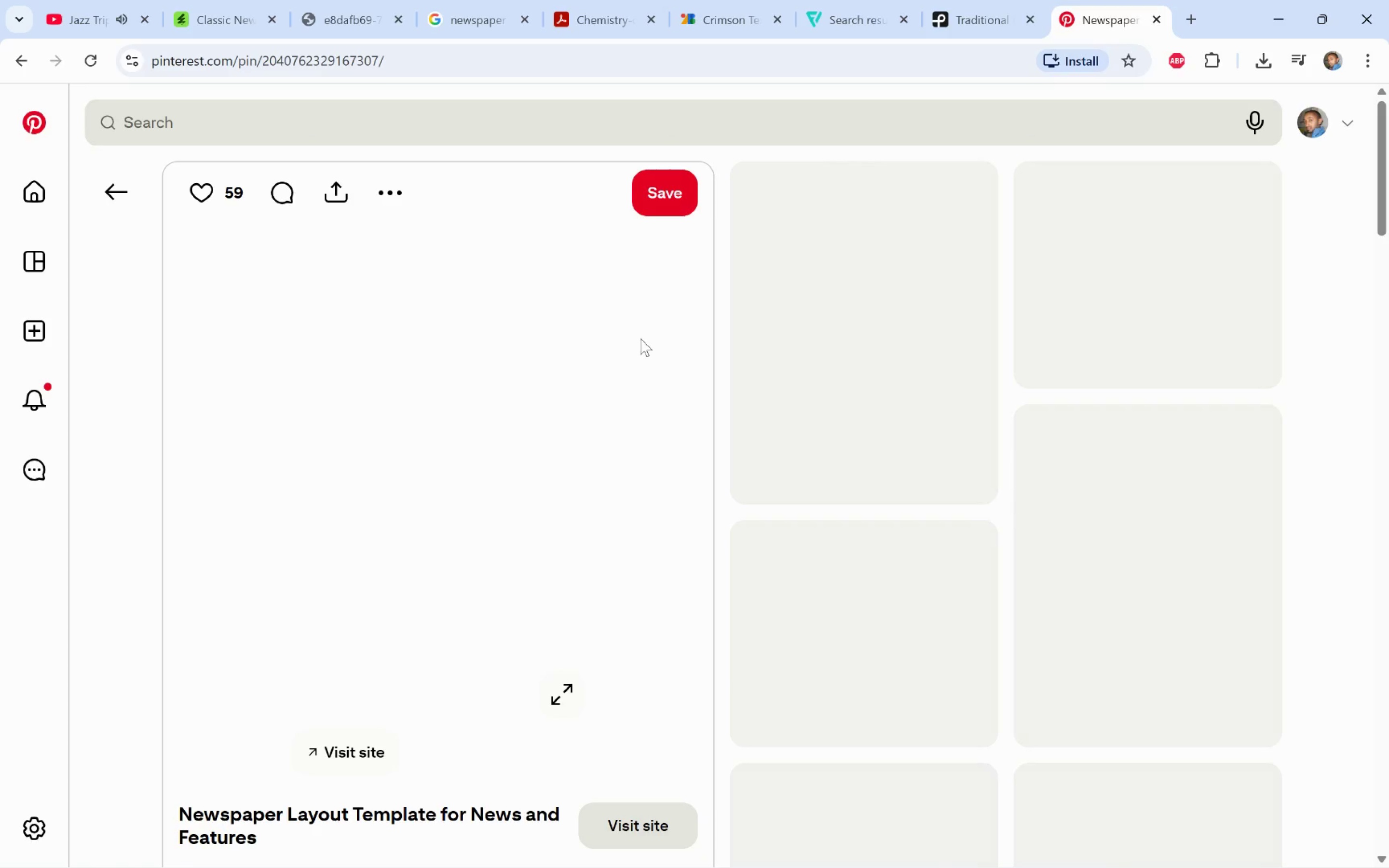 
wait(5.92)
 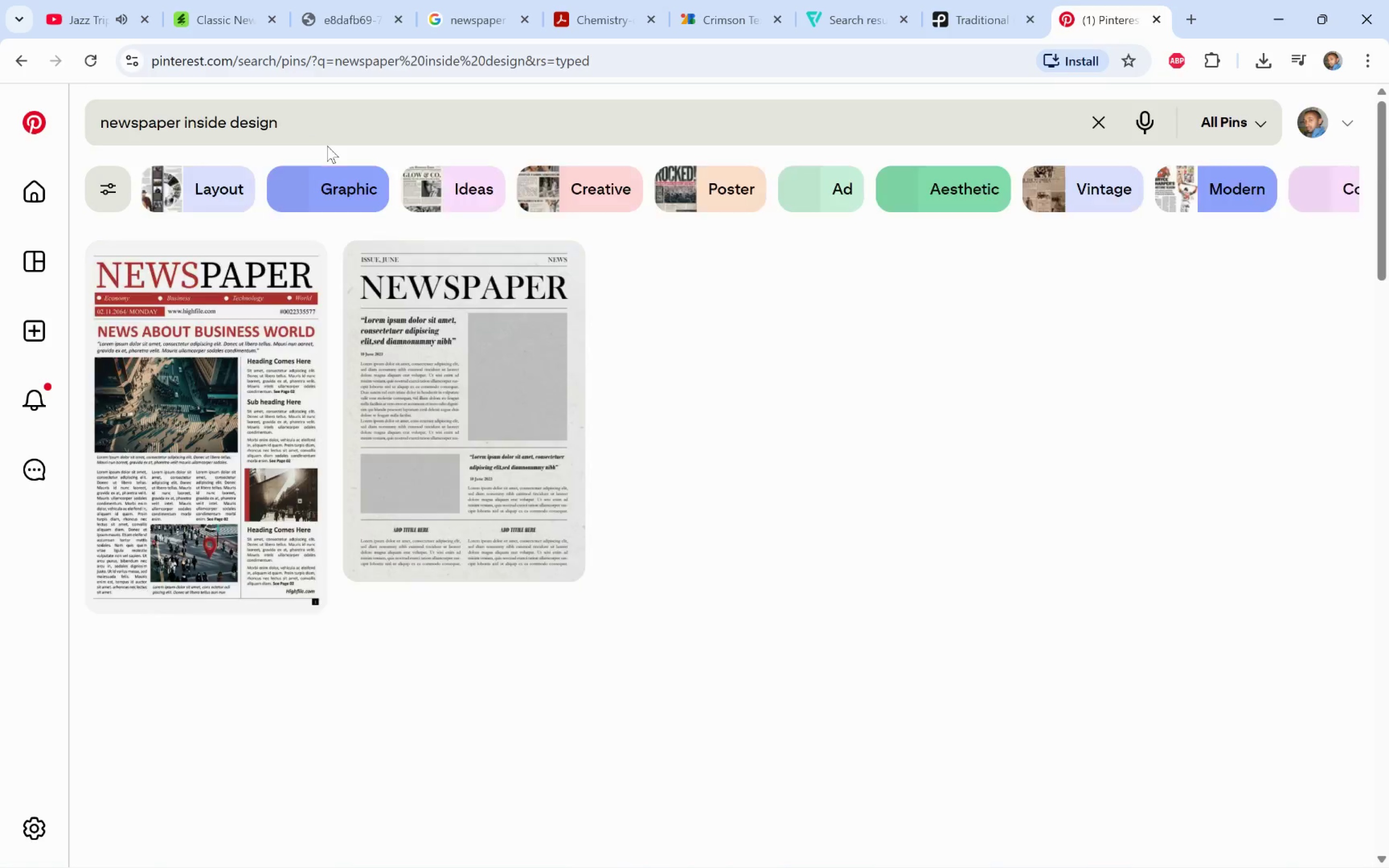 
left_click([570, 686])
 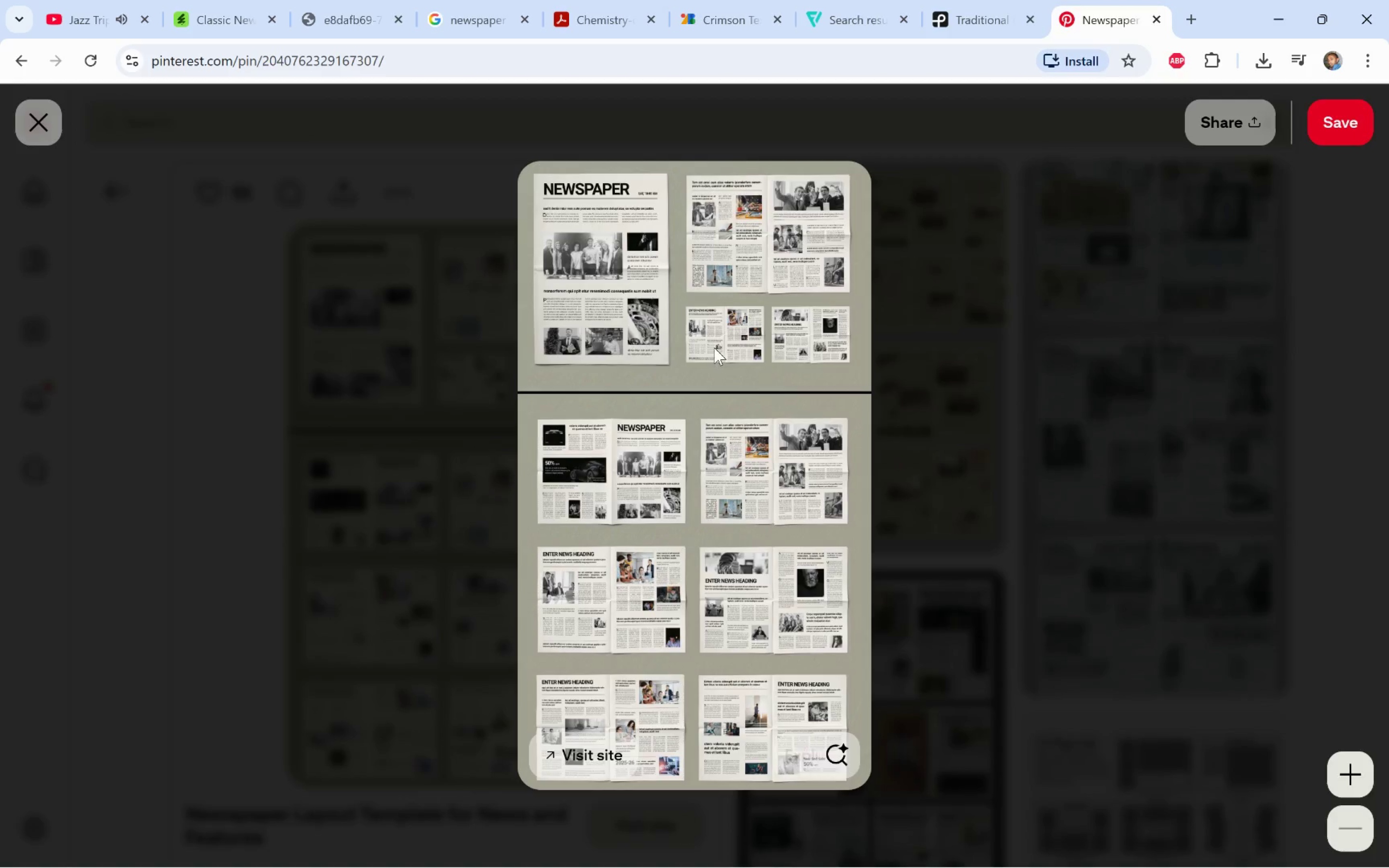 
left_click([714, 348])
 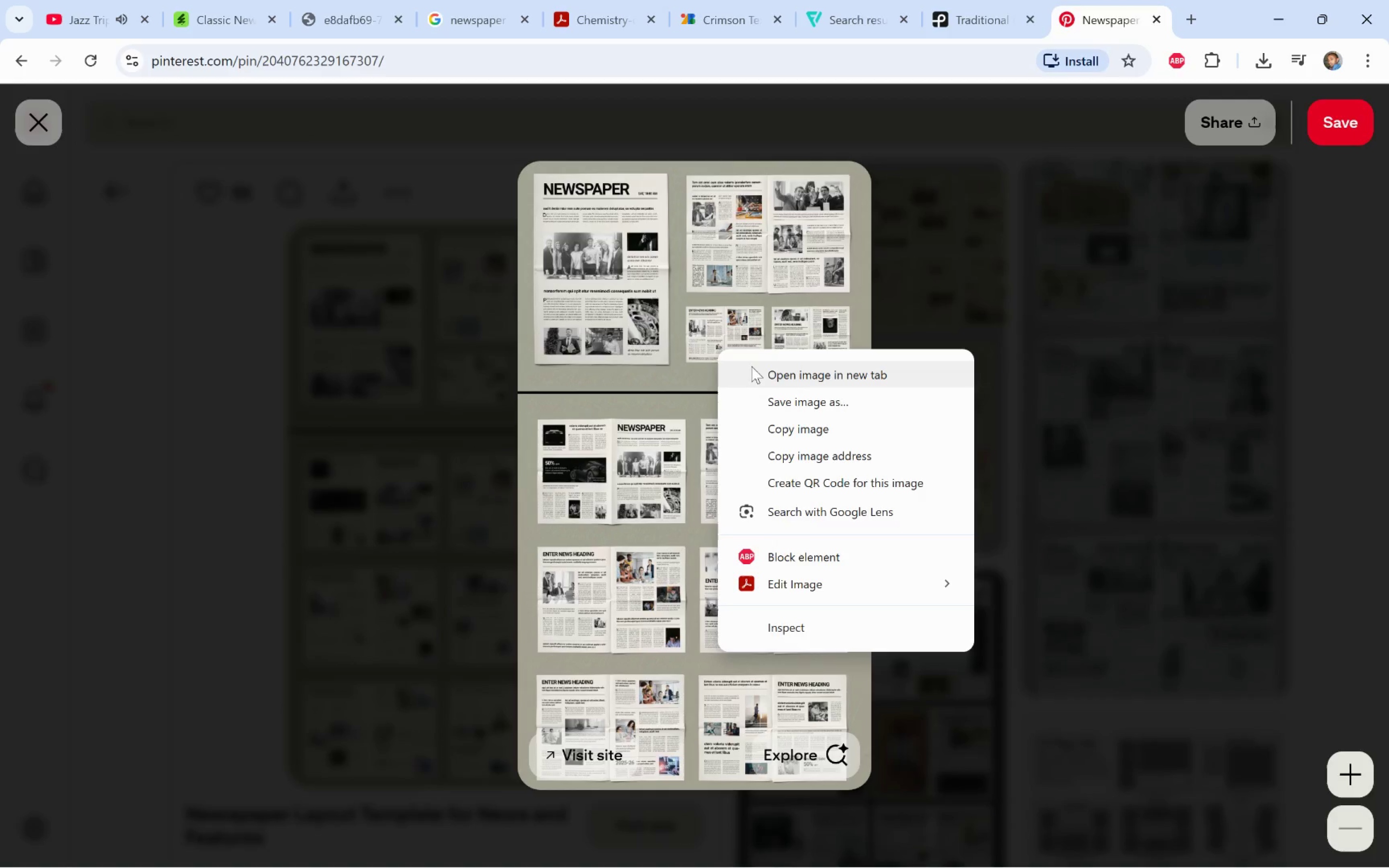 
left_click([817, 379])
 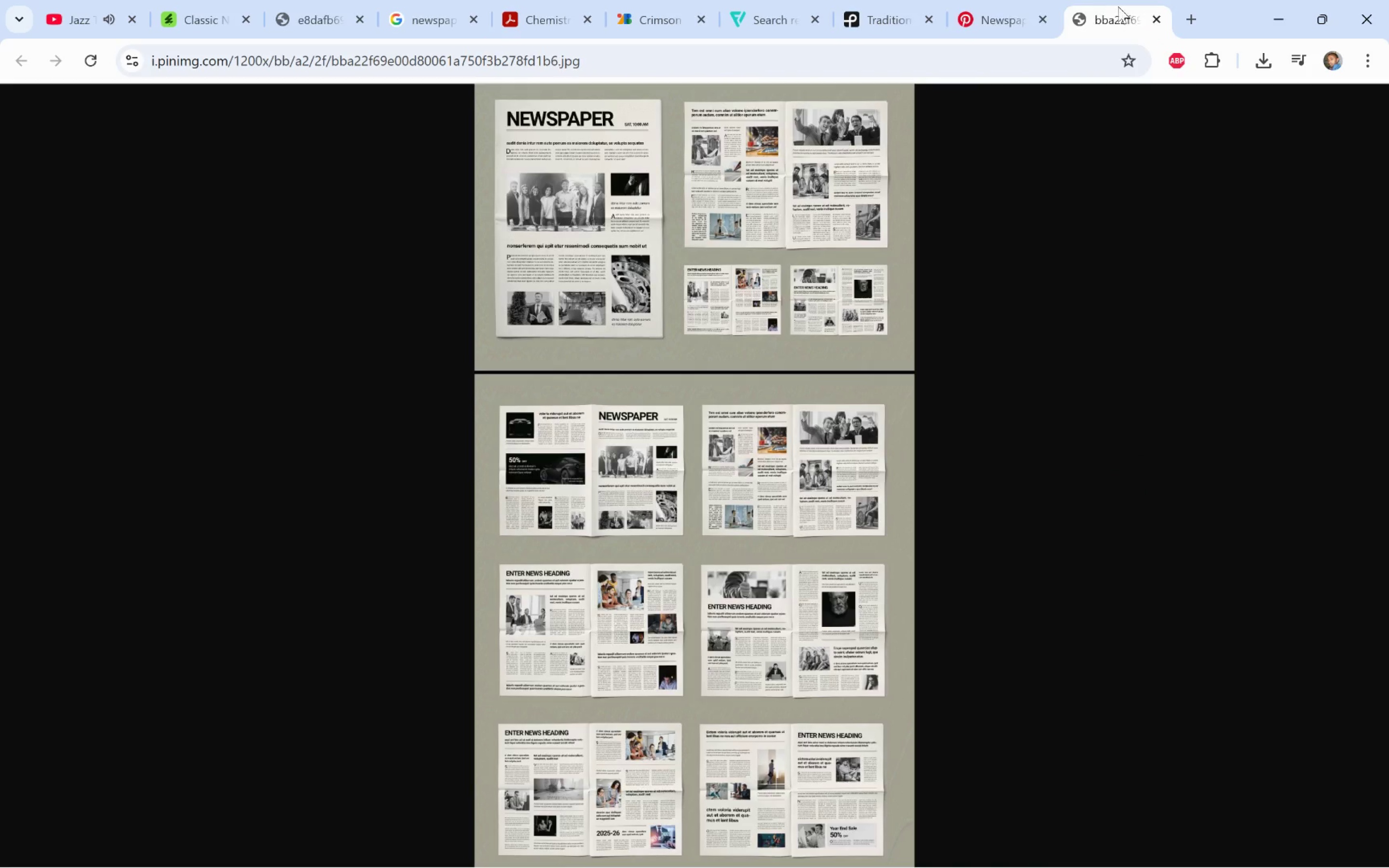 
left_click([766, 189])
 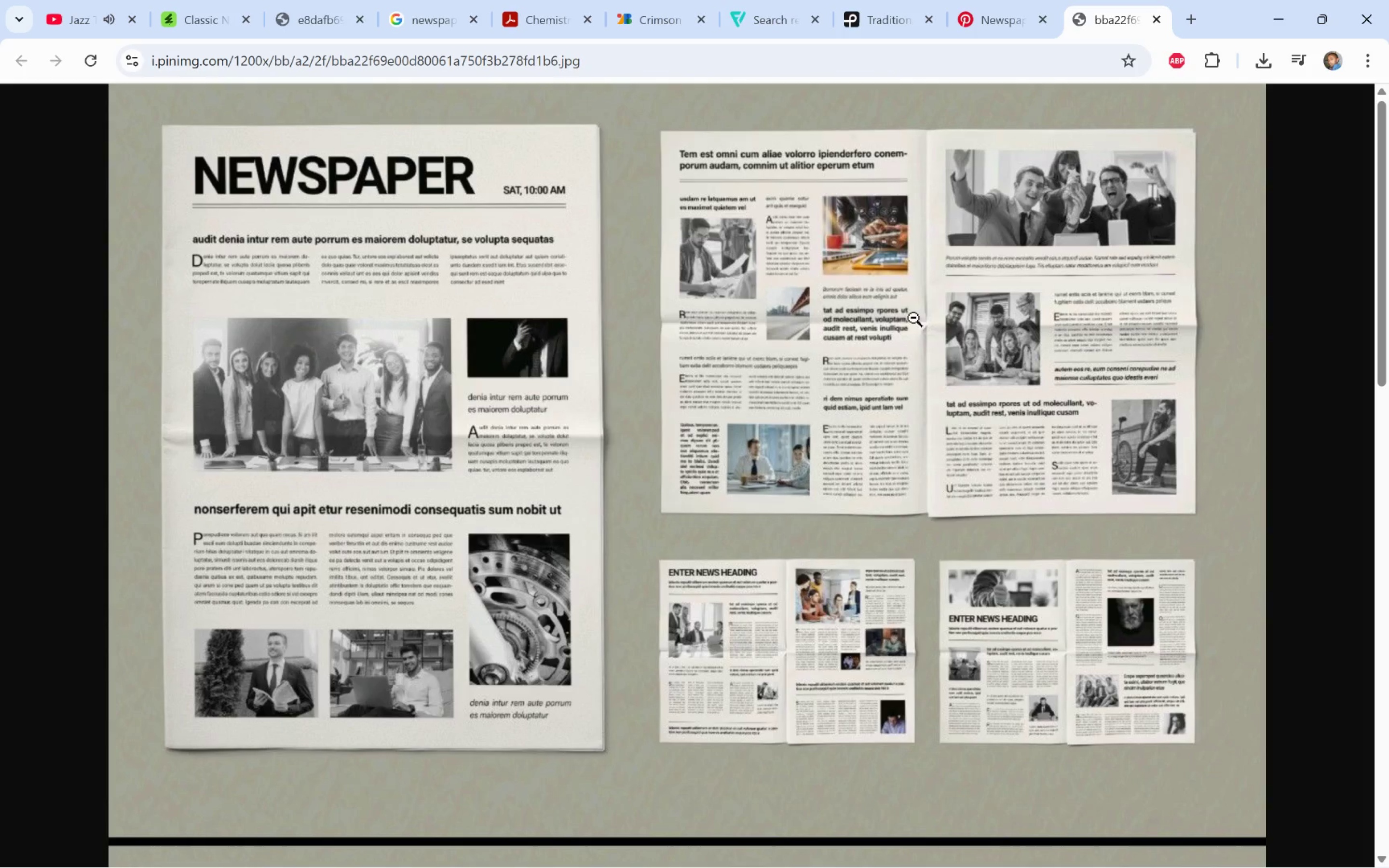 
scroll: coordinate [999, 374], scroll_direction: down, amount: 13.0
 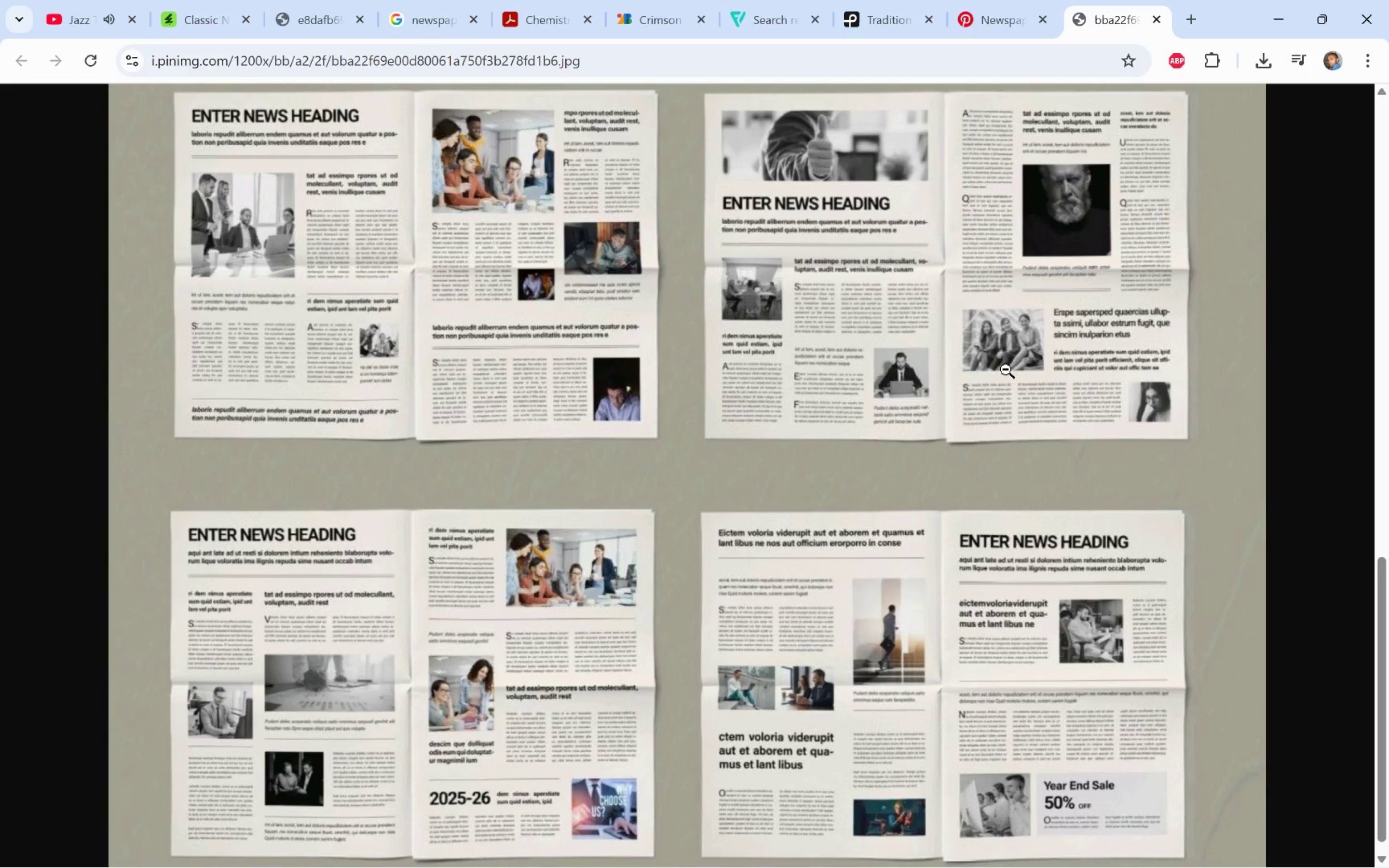 
left_click([1318, 387])
 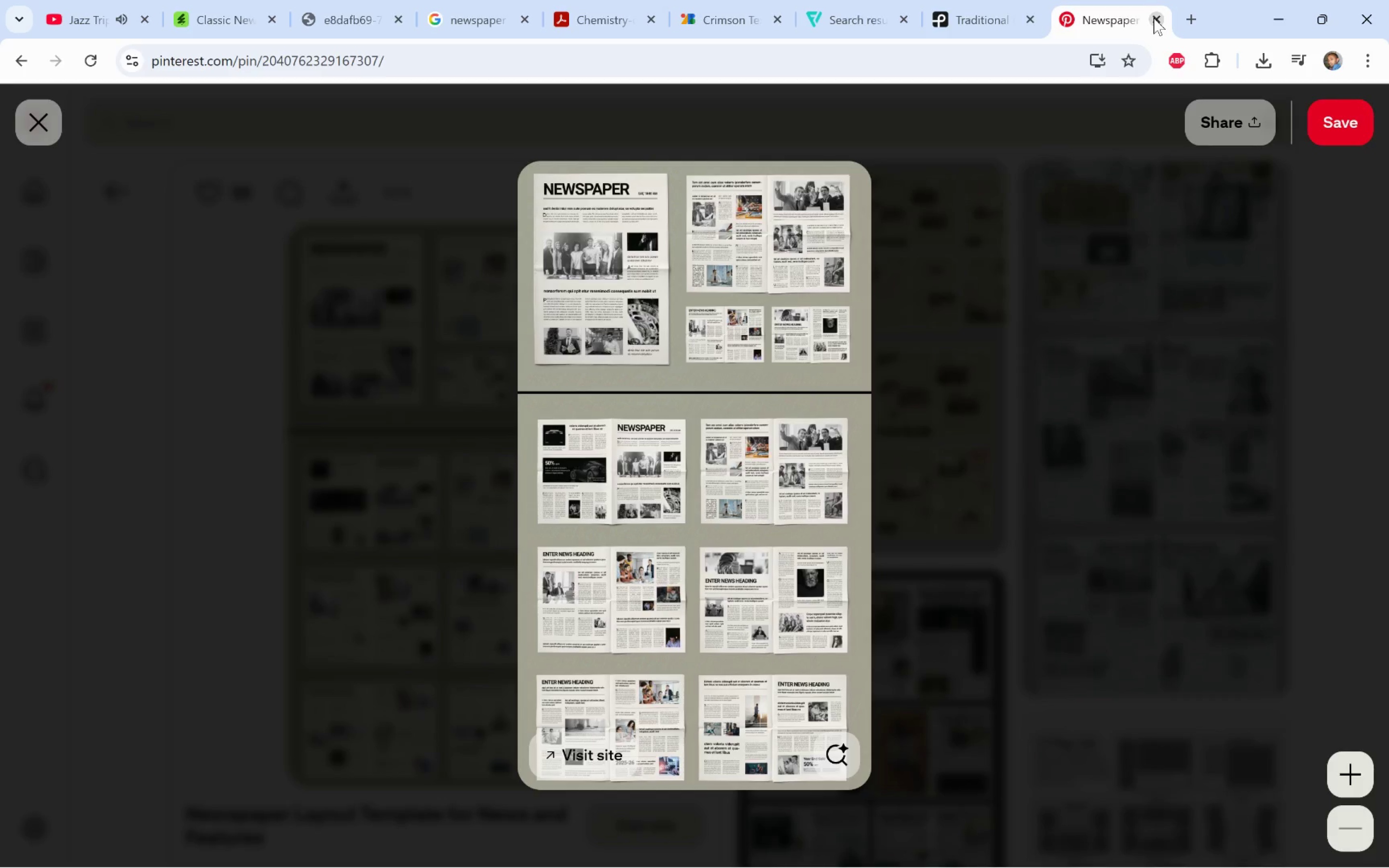 
left_click([934, 389])